 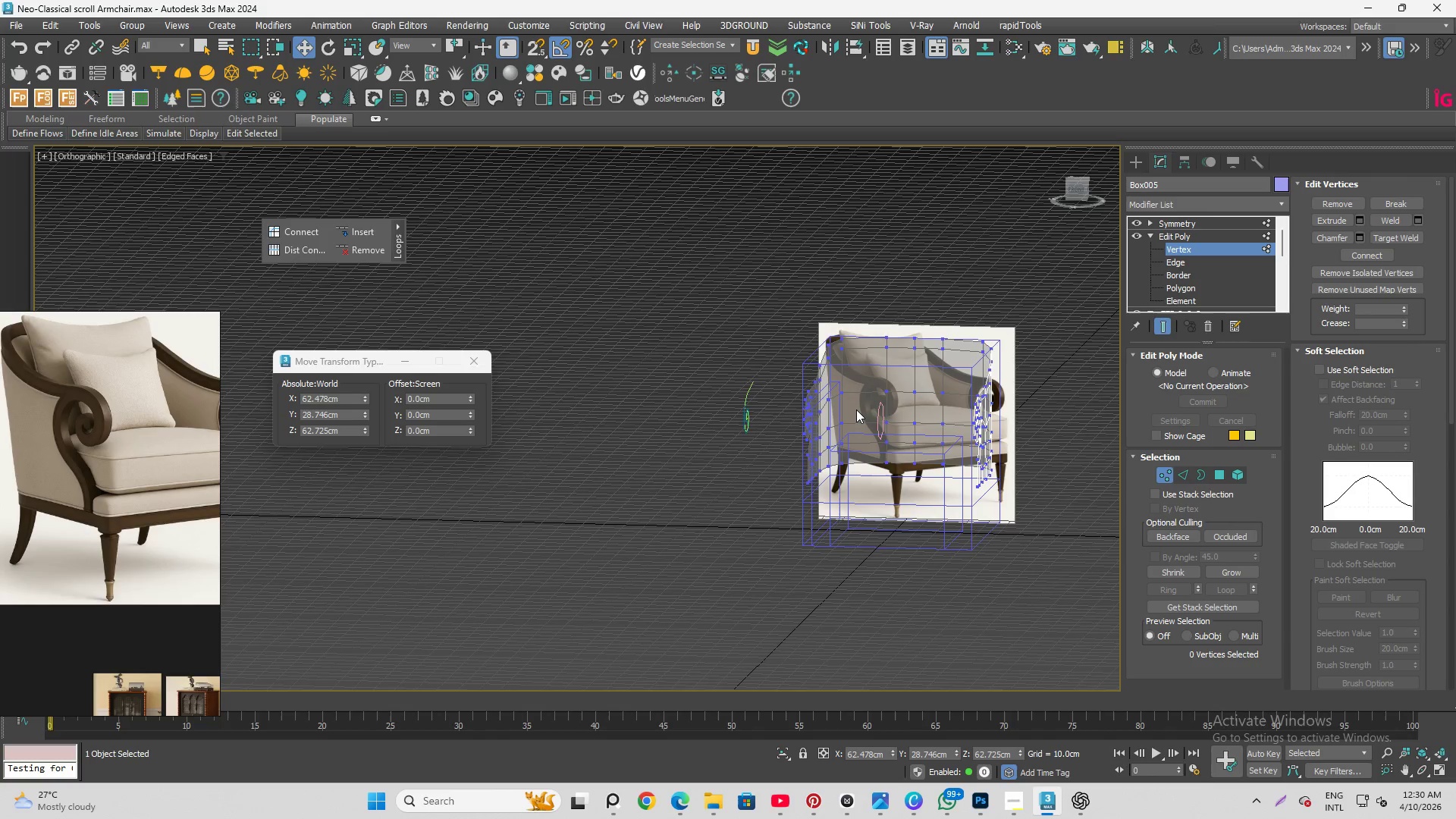 
hold_key(key=AltLeft, duration=0.56)
 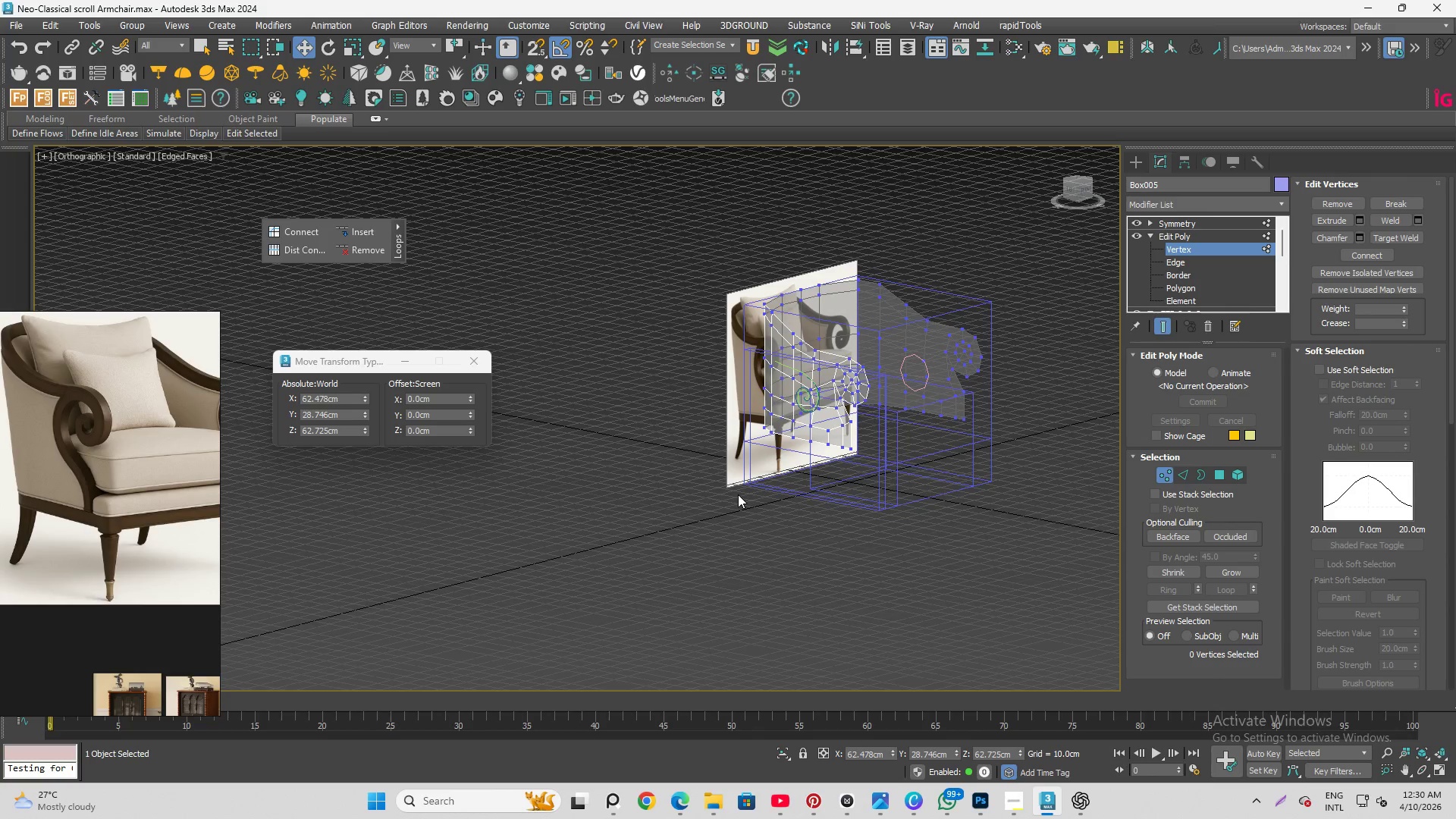 
key(L)
 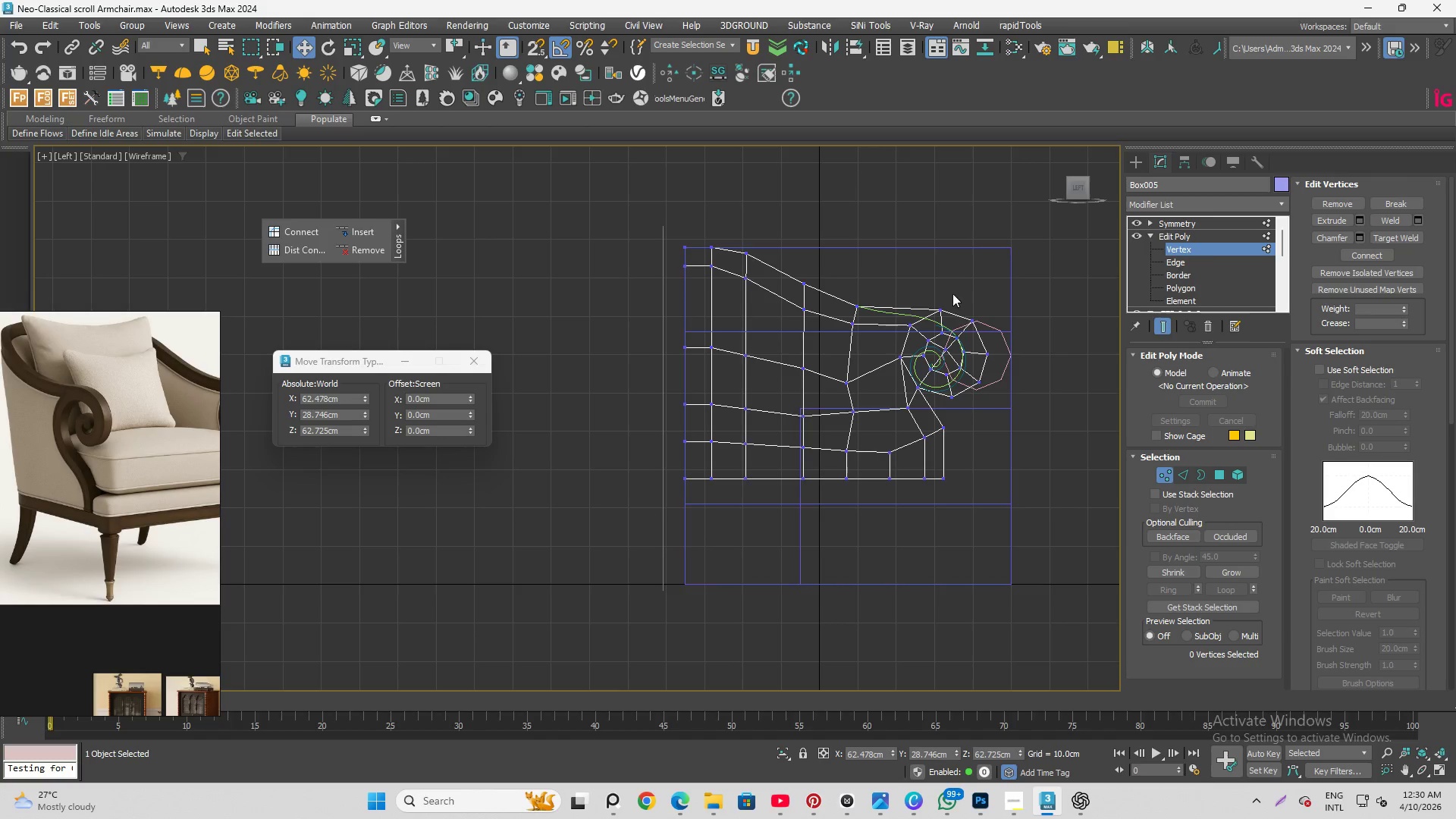 
scroll: coordinate [1011, 284], scroll_direction: up, amount: 5.0
 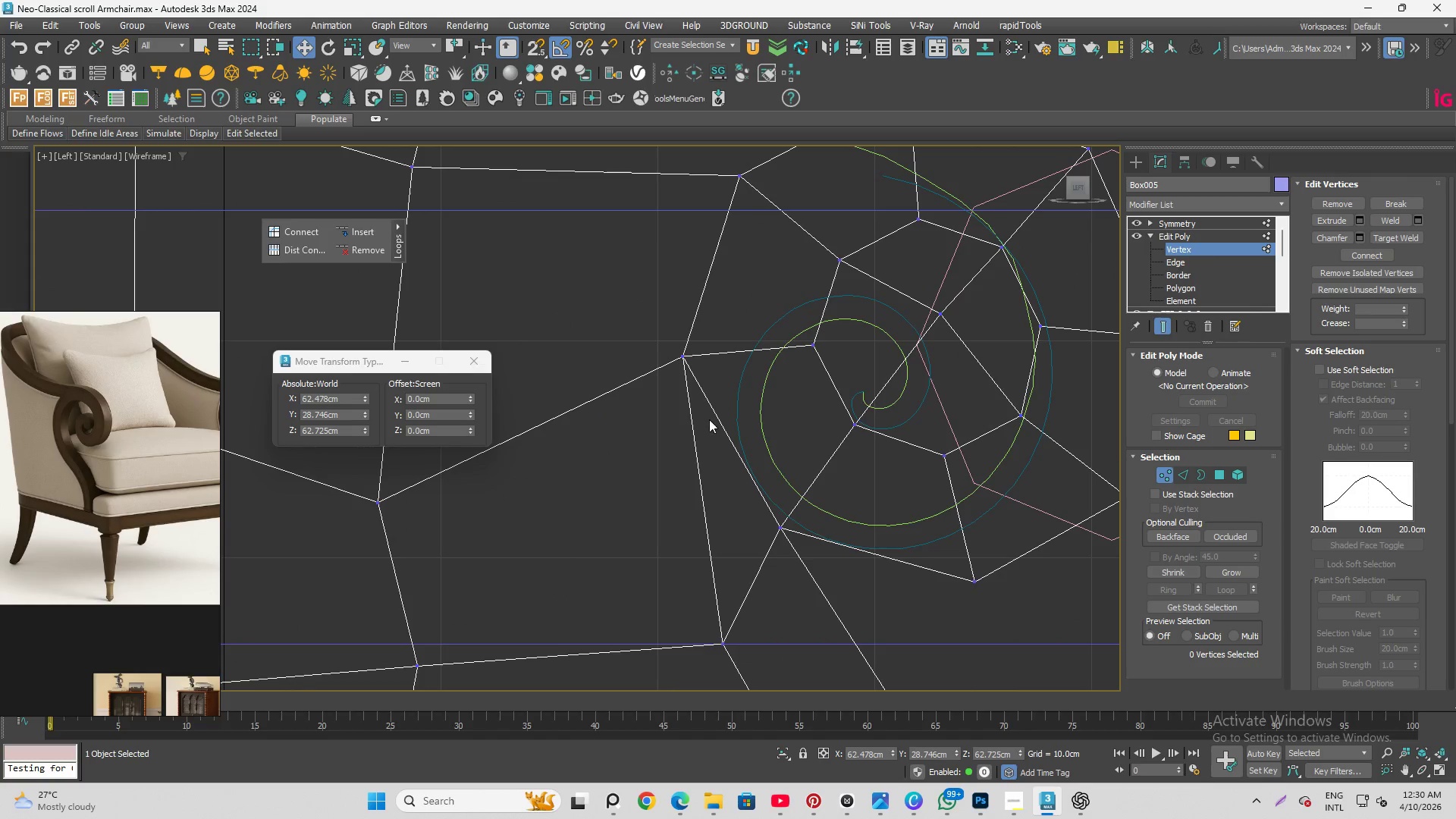 
scroll: coordinate [709, 422], scroll_direction: down, amount: 2.0
 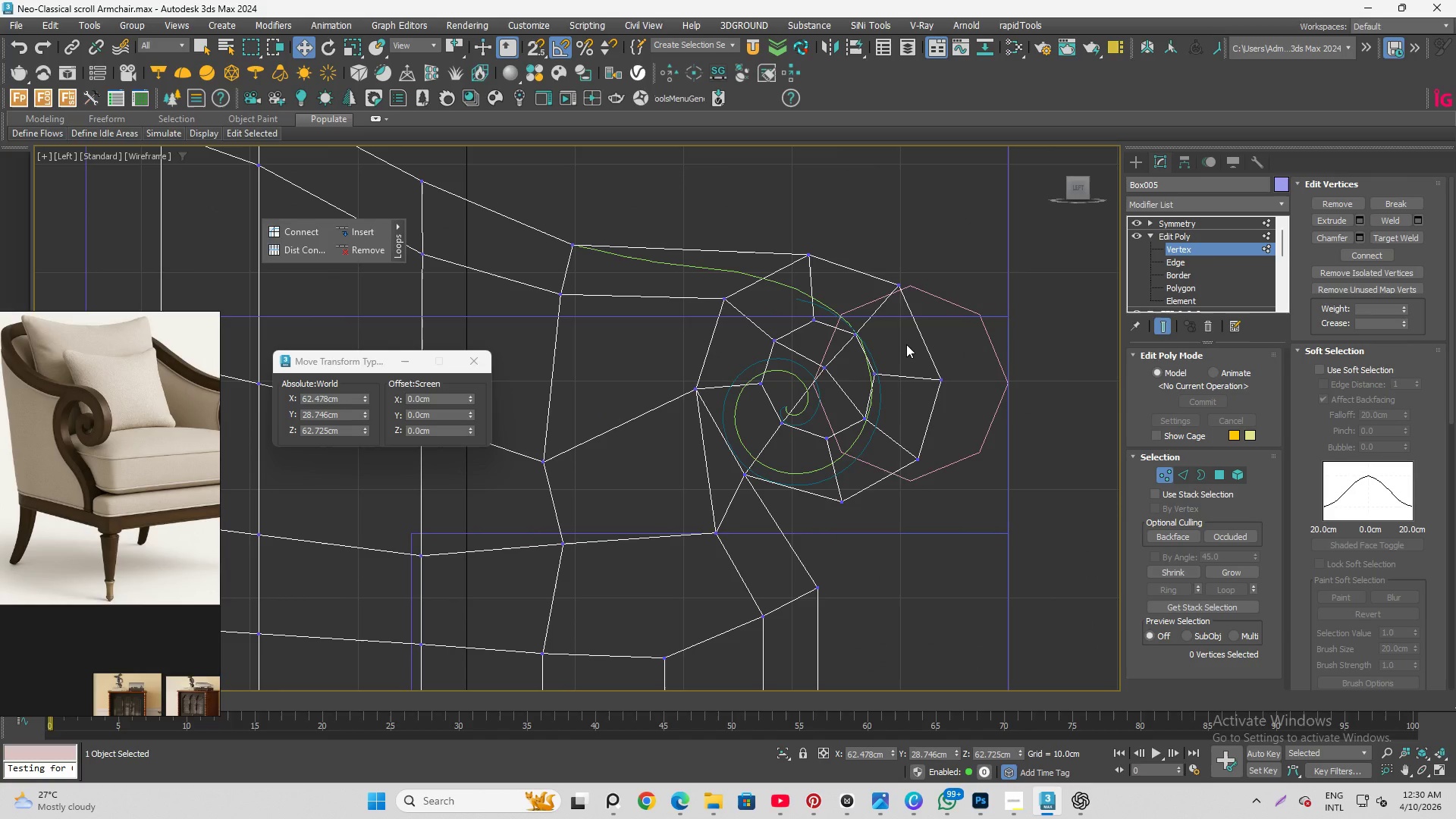 
wait(5.45)
 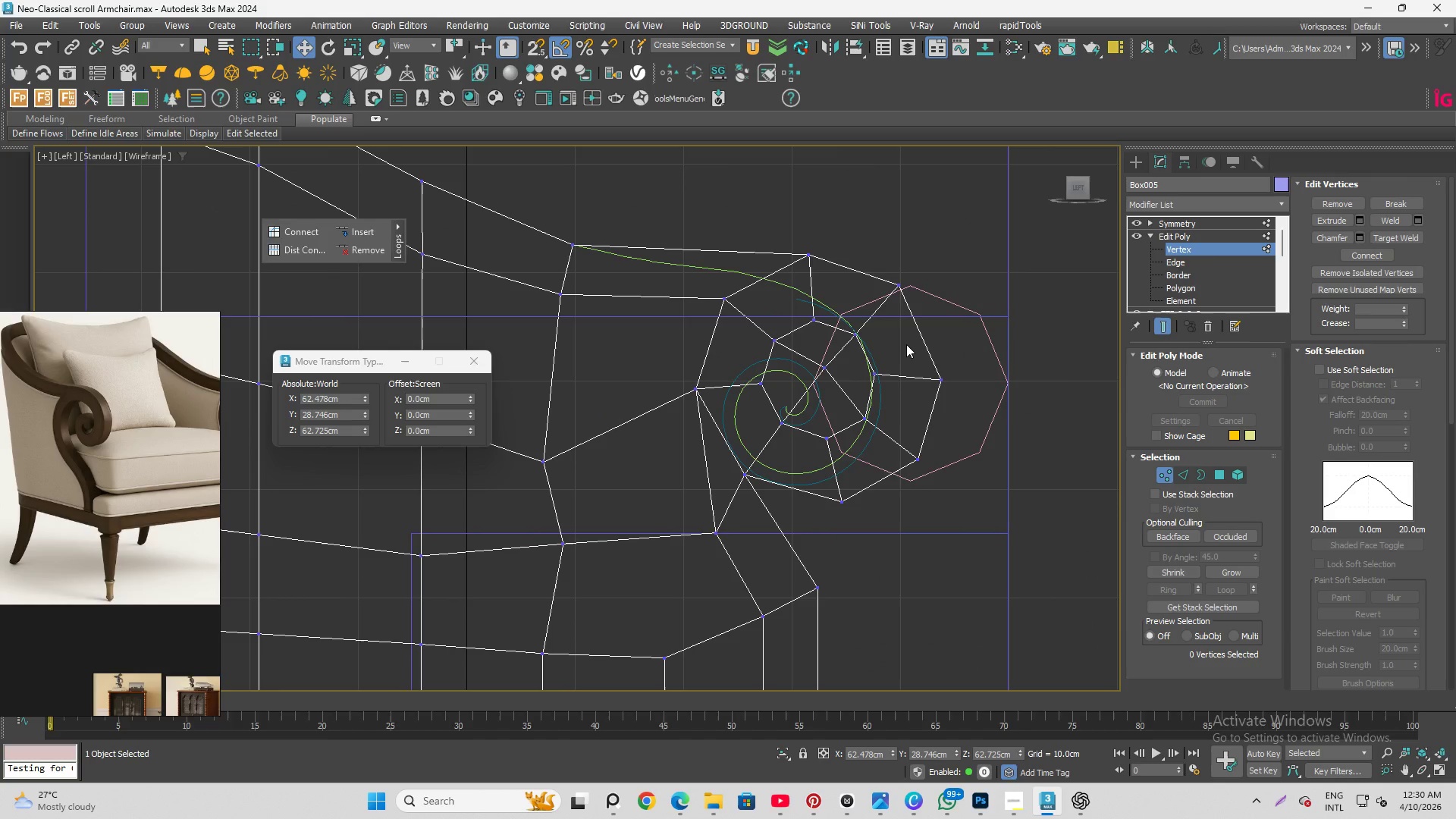 
scroll: coordinate [861, 376], scroll_direction: none, amount: 0.0
 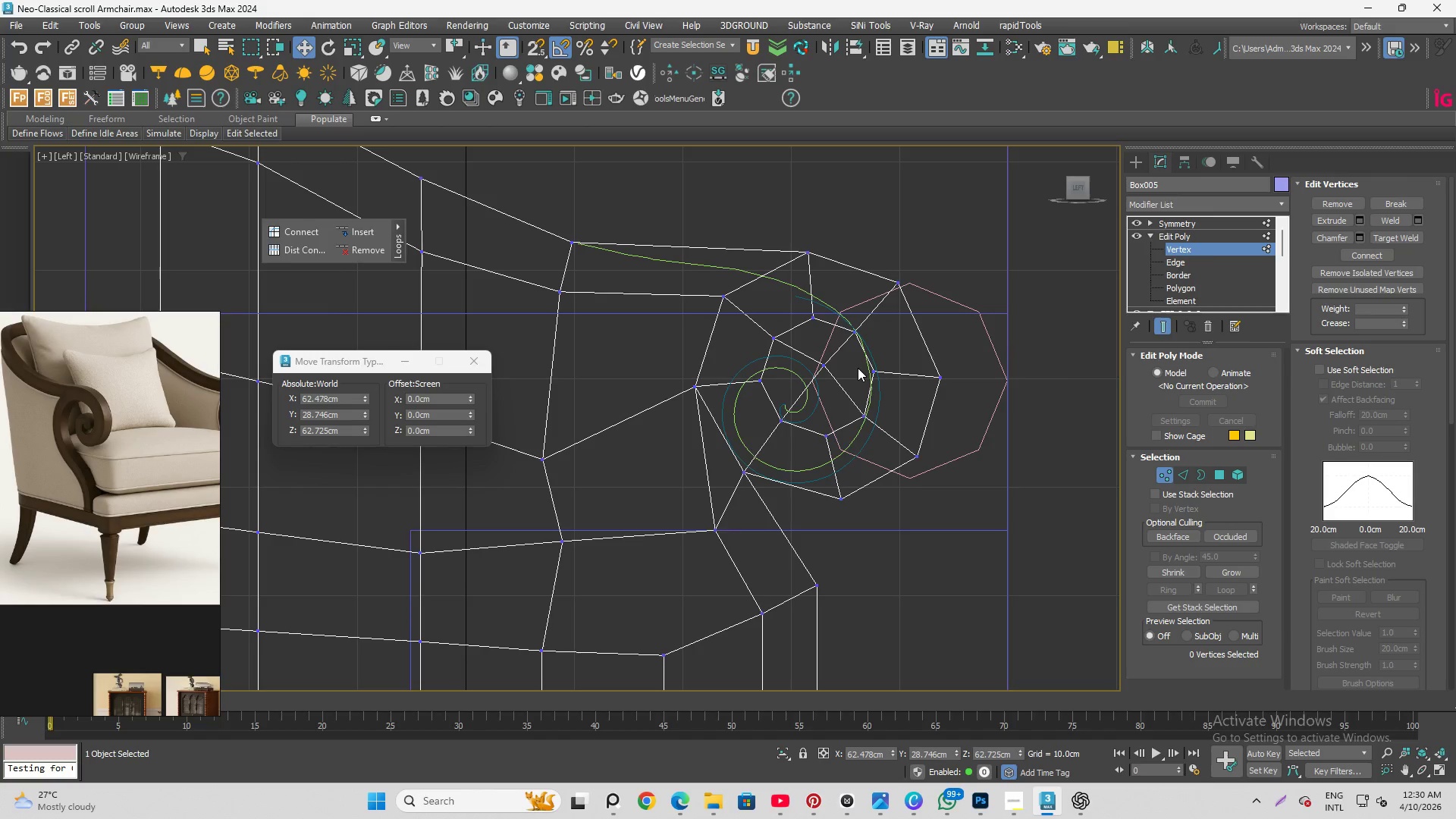 
scroll: coordinate [807, 350], scroll_direction: up, amount: 1.0
 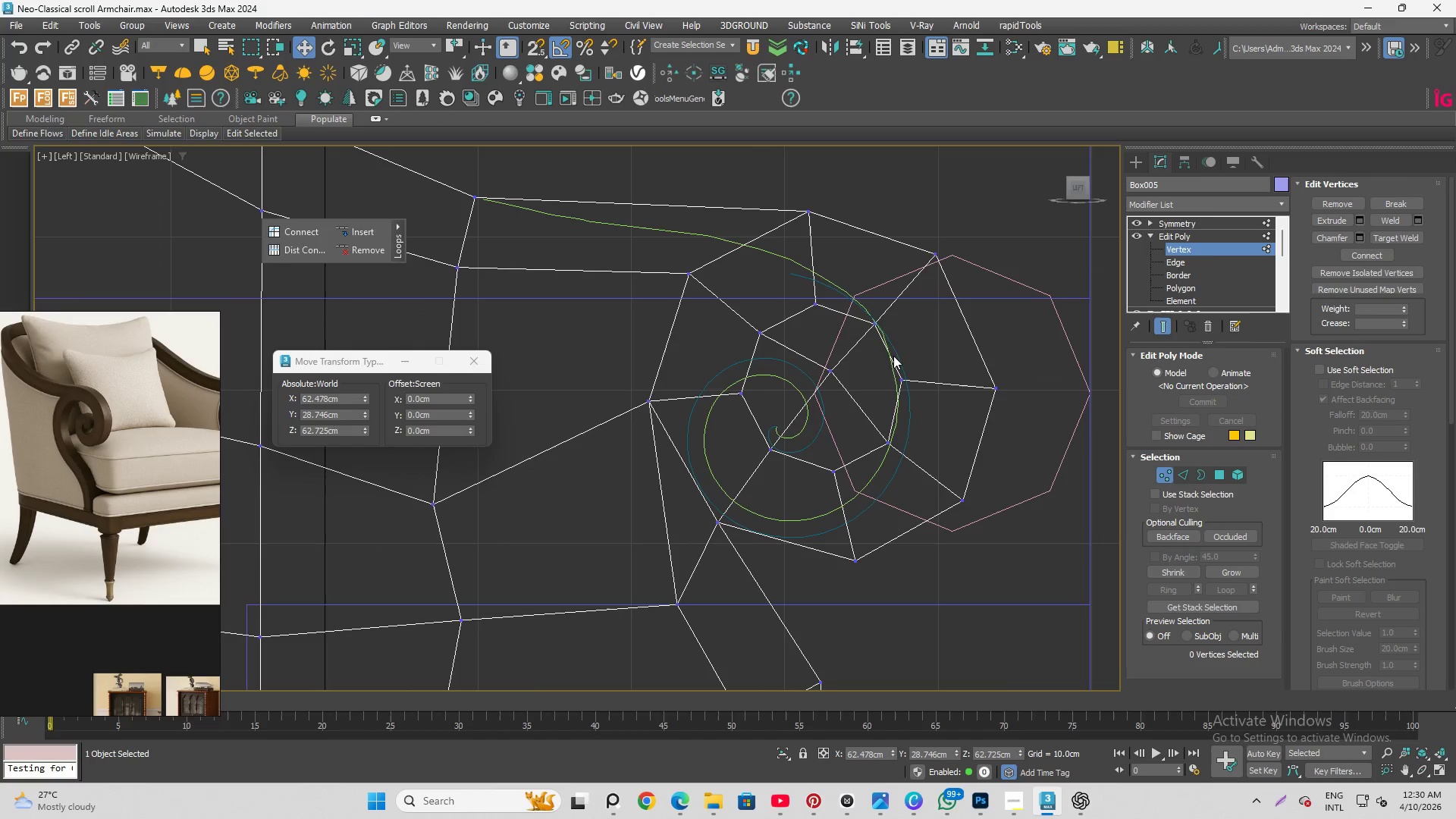 
scroll: coordinate [886, 399], scroll_direction: down, amount: 1.0
 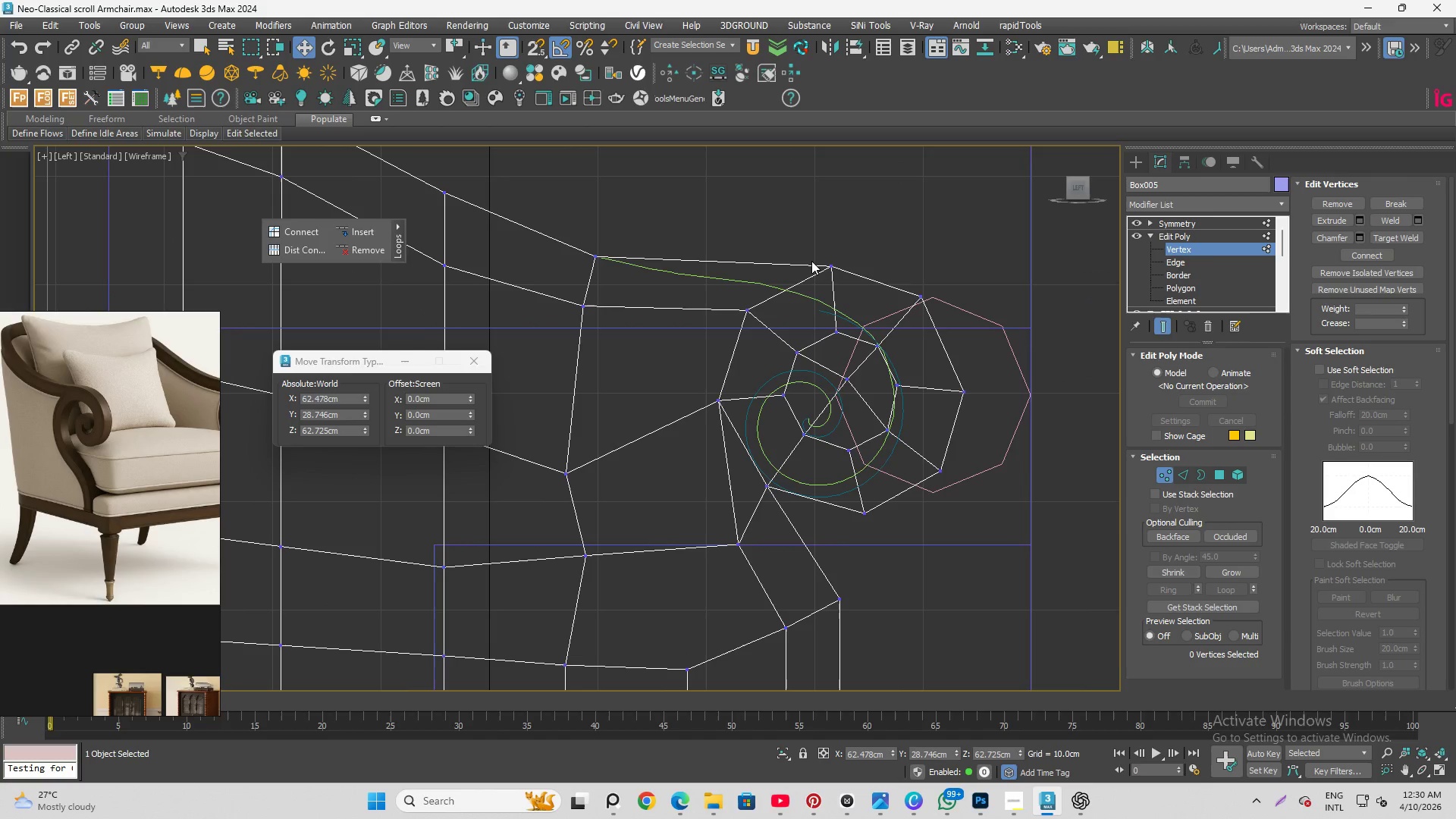 